 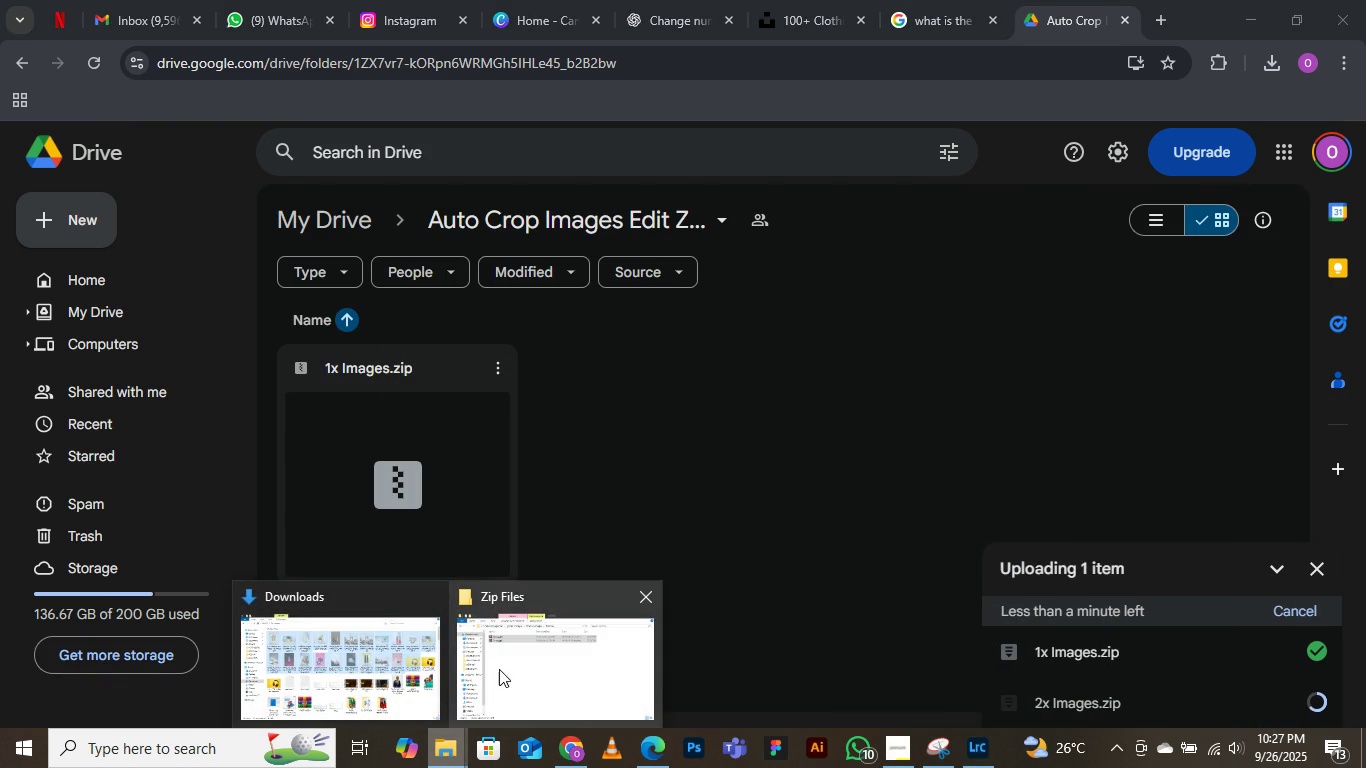 
double_click([561, 404])
 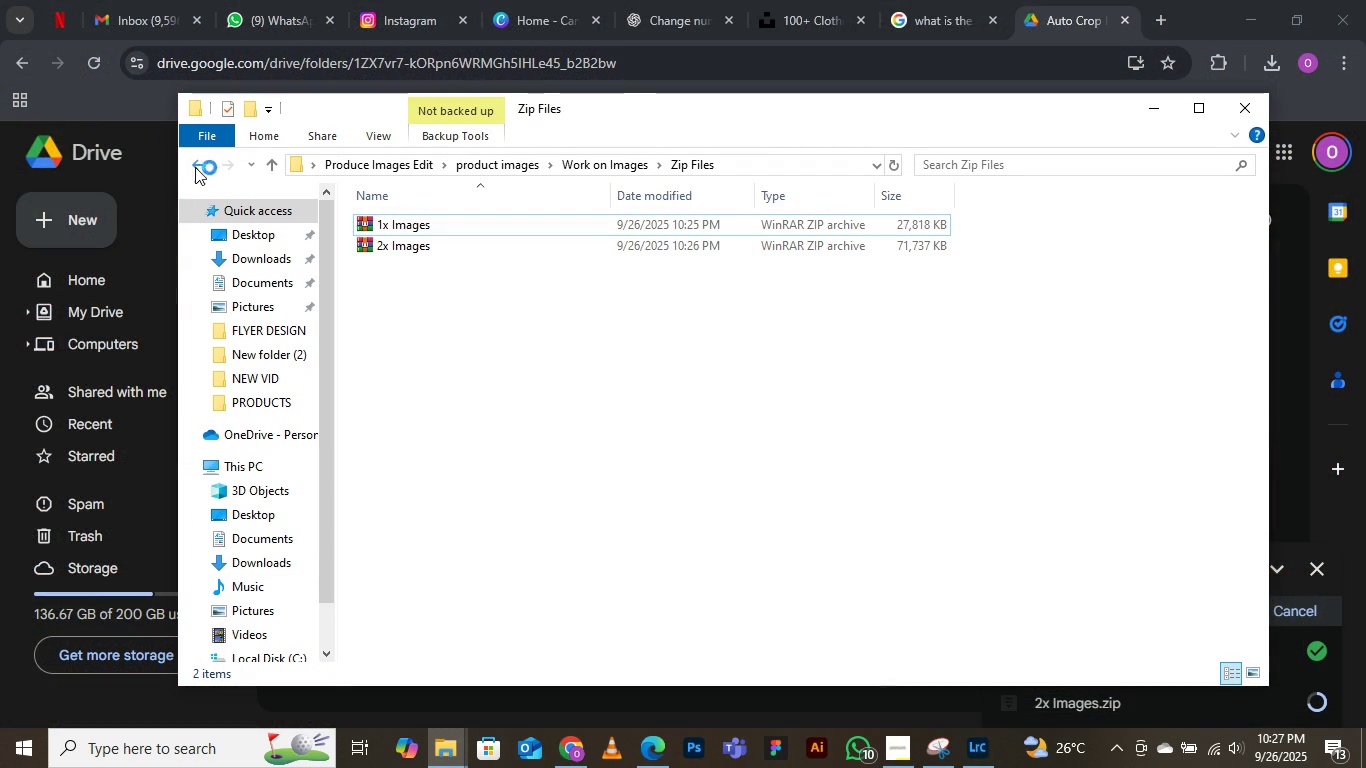 
left_click([196, 165])
 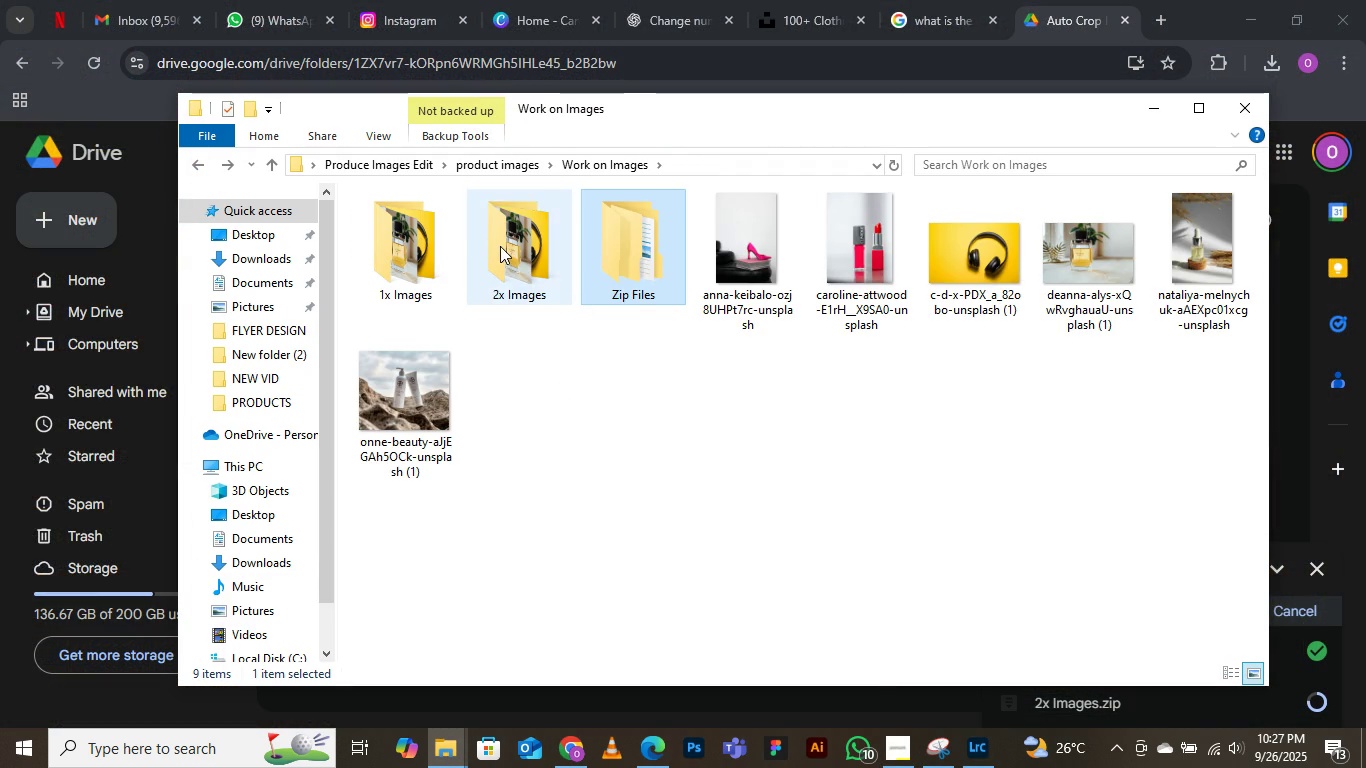 
double_click([500, 246])
 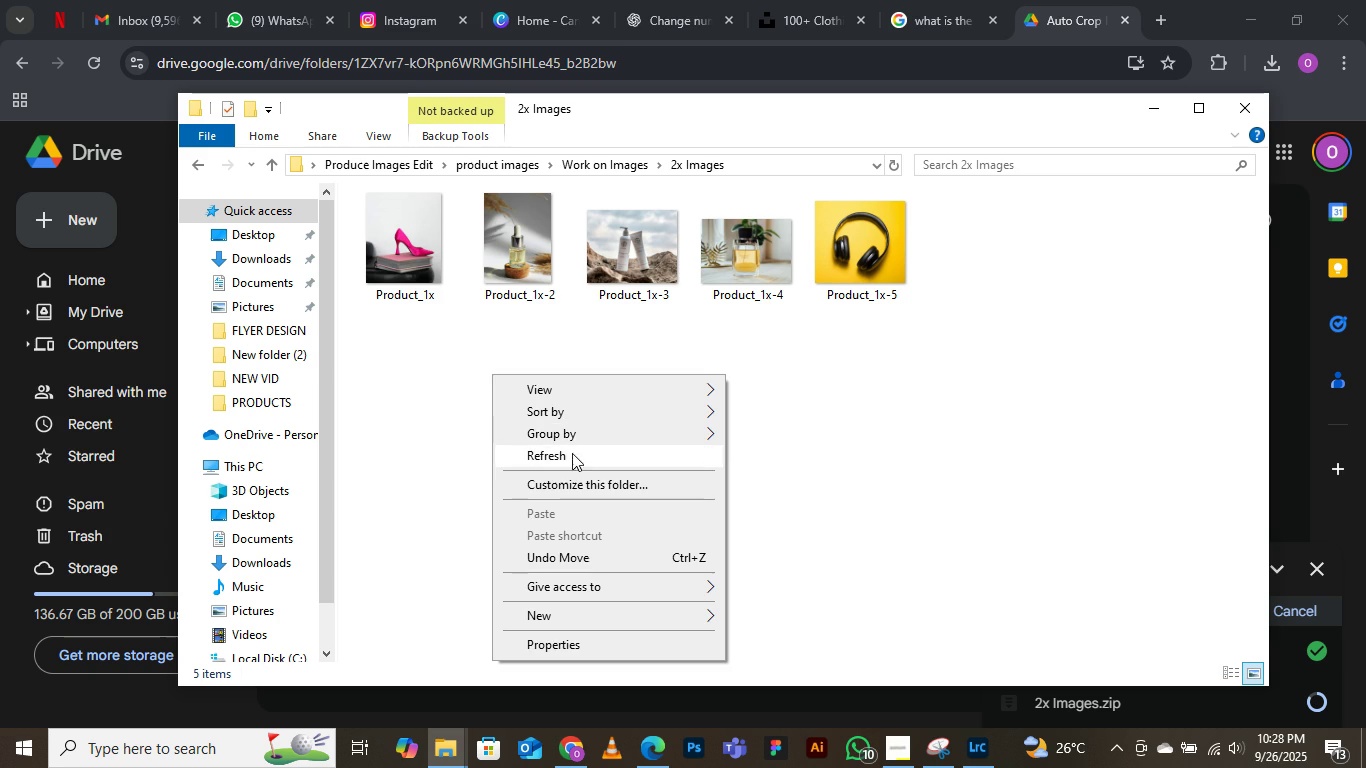 
left_click([562, 461])
 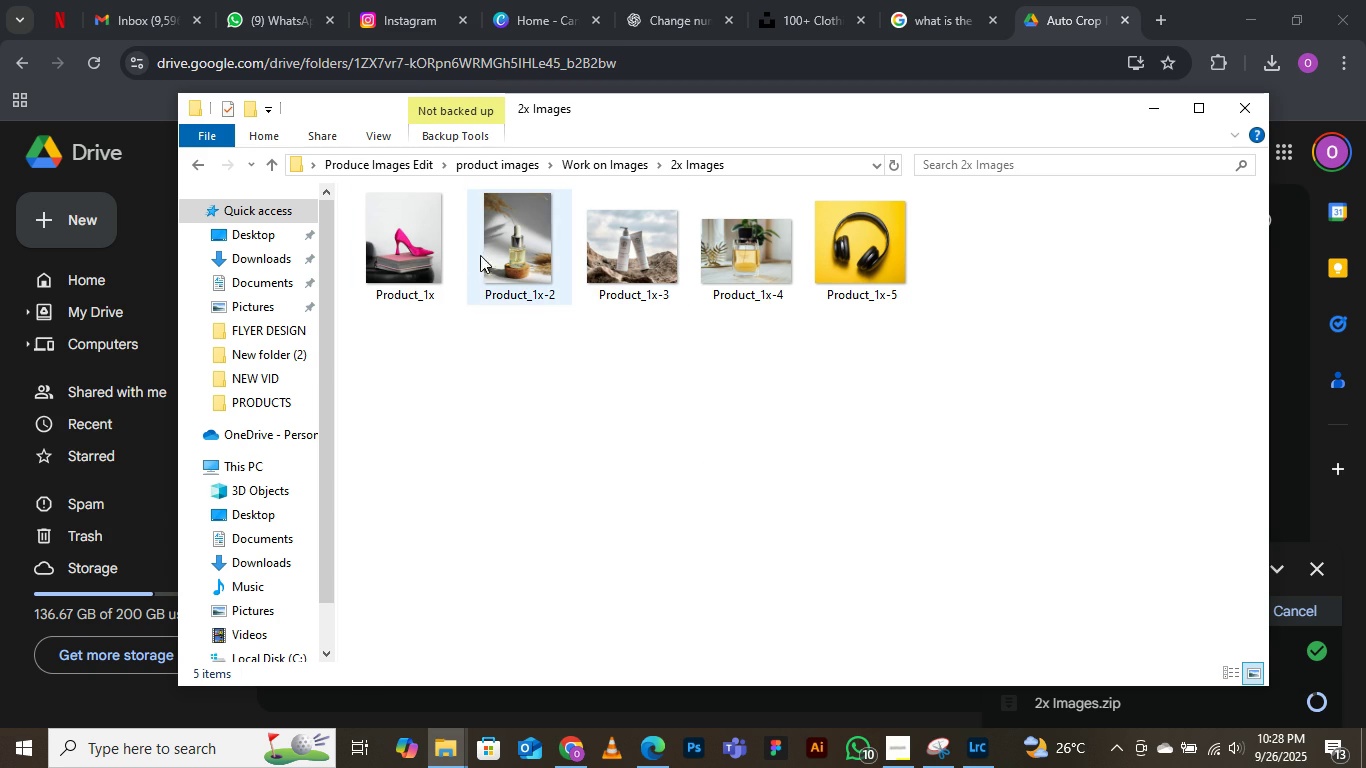 
left_click([419, 232])
 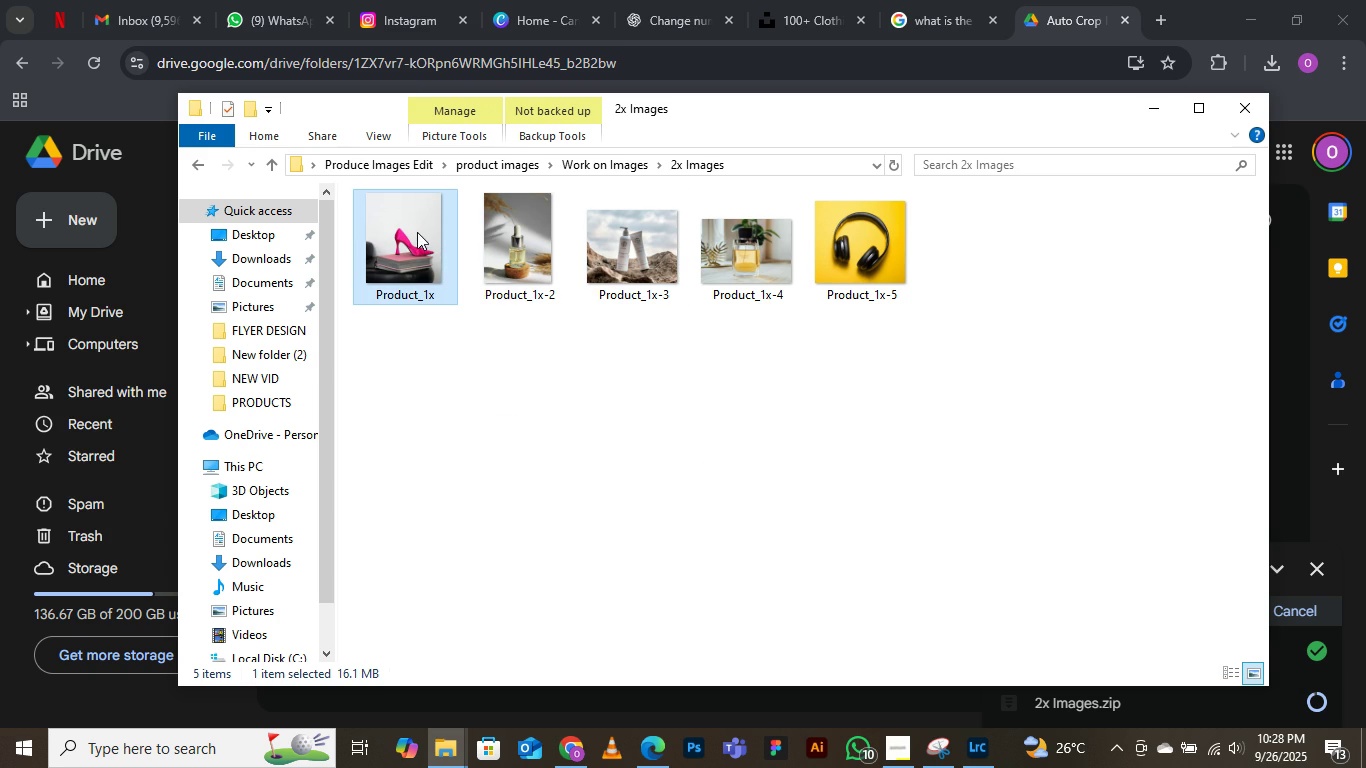 
right_click([417, 232])
 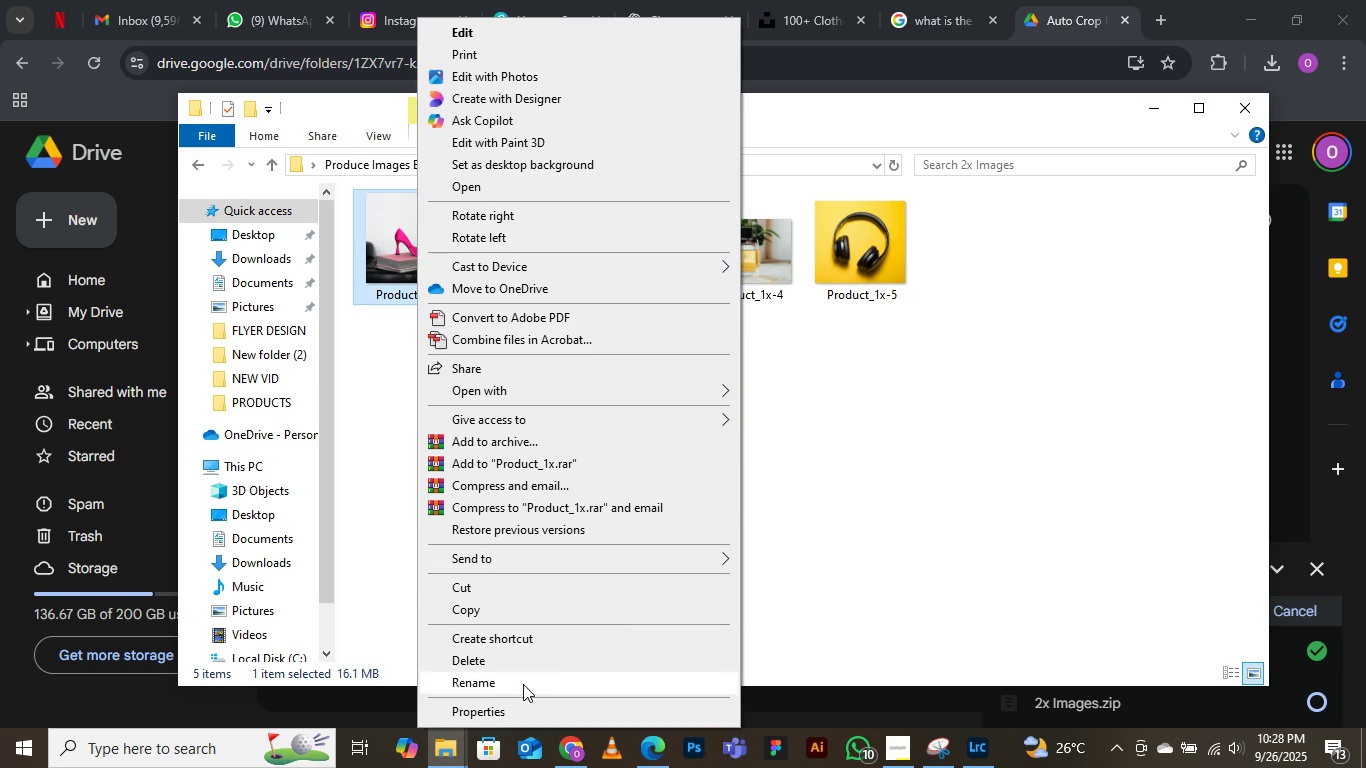 
left_click([492, 712])
 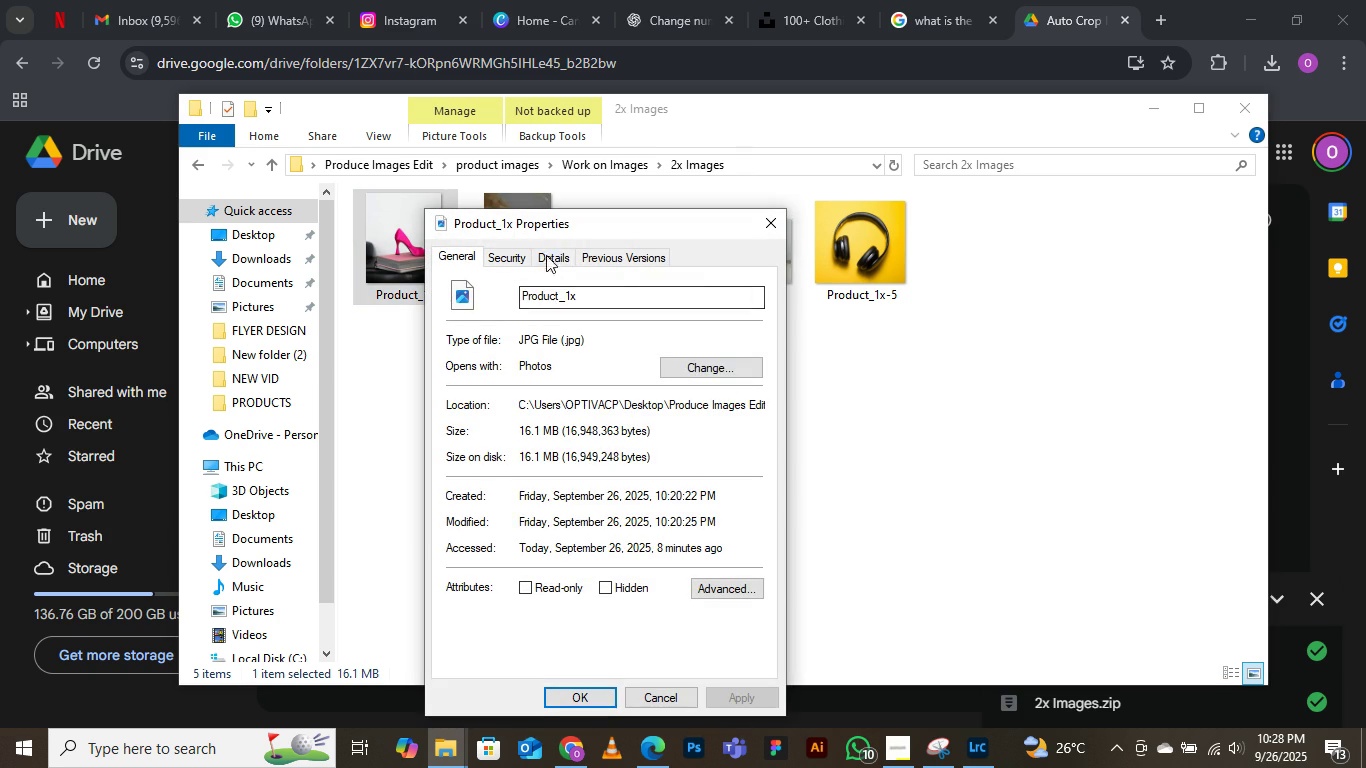 
left_click([555, 256])
 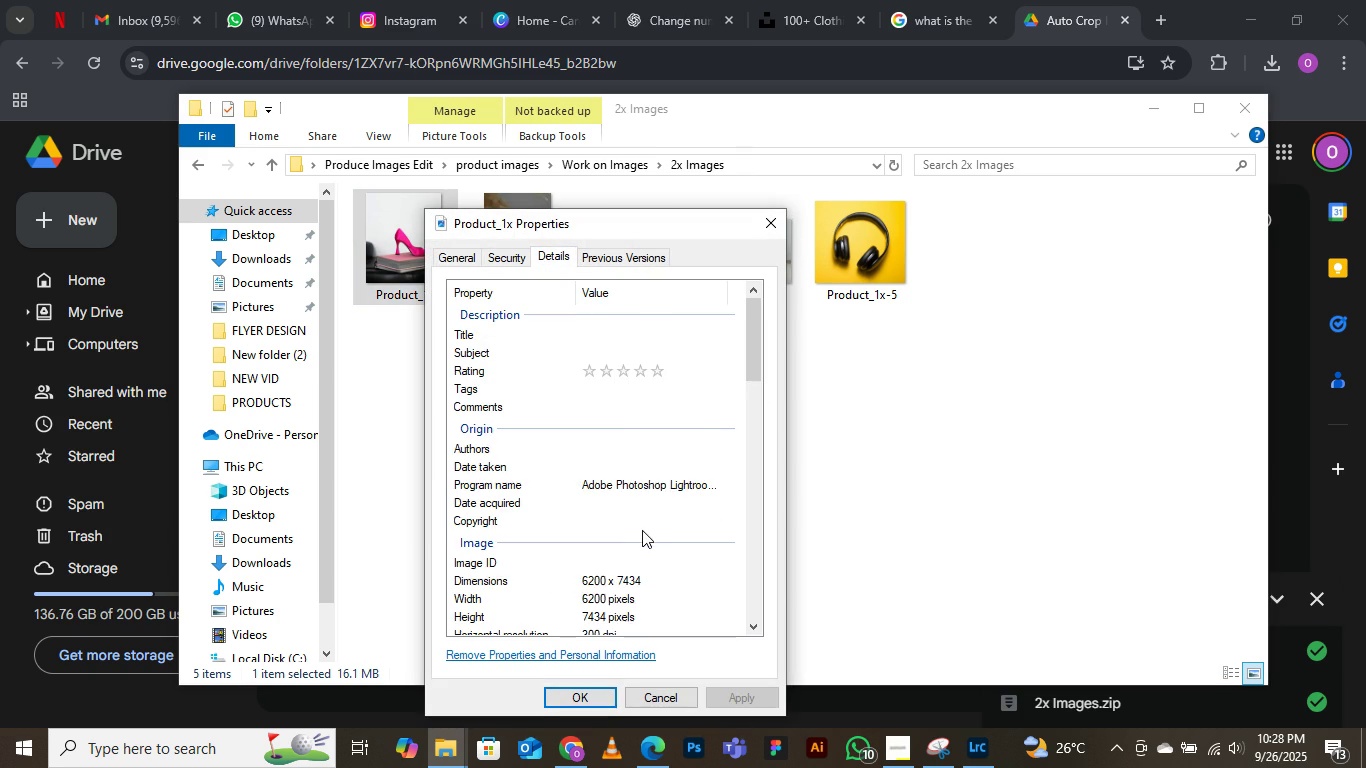 
scroll: coordinate [642, 530], scroll_direction: down, amount: 1.0
 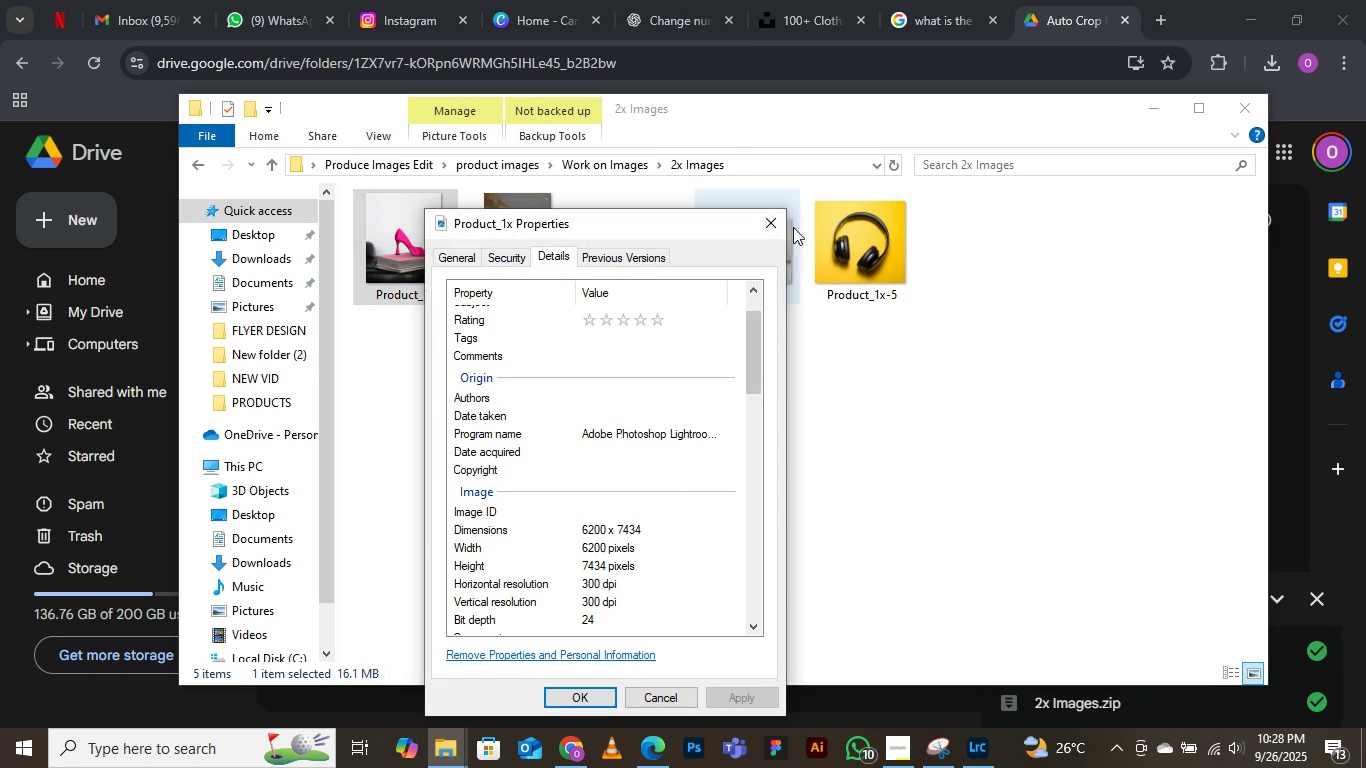 
left_click([766, 214])
 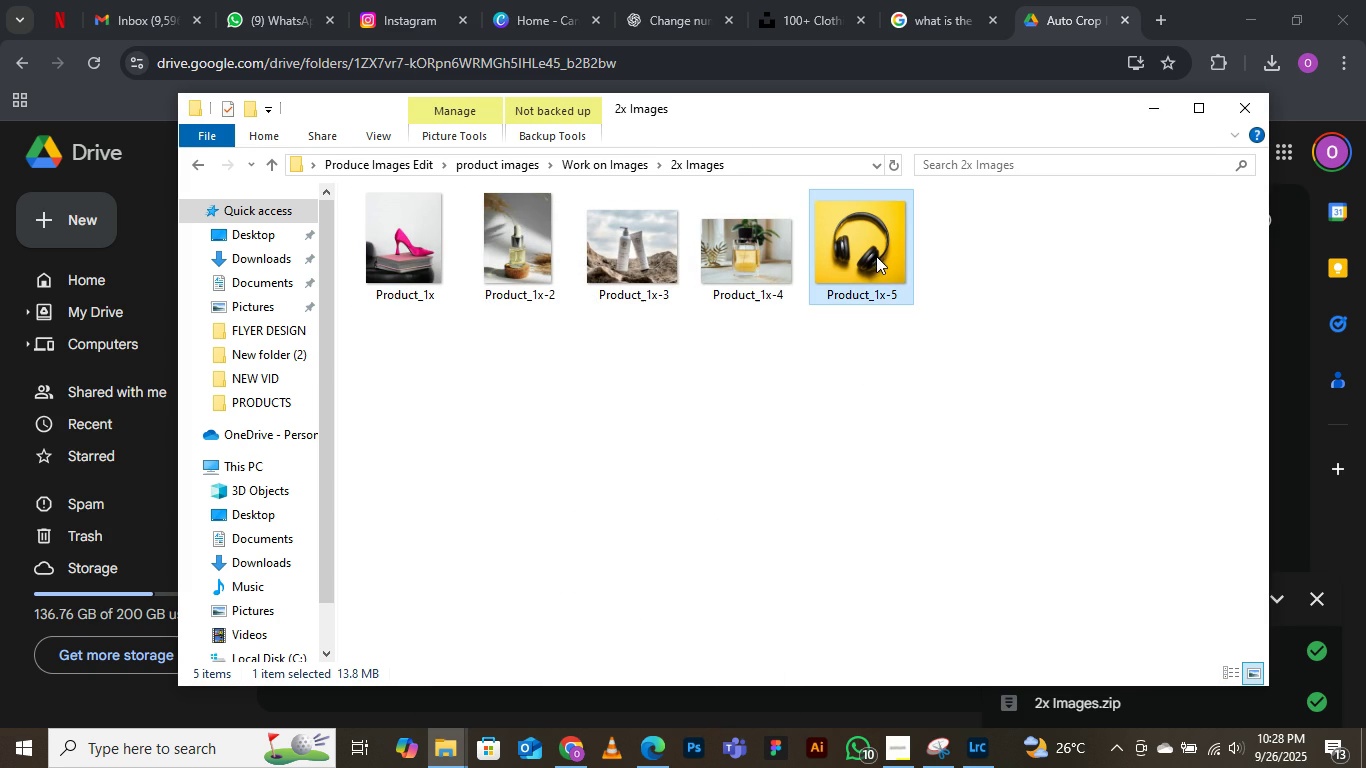 
right_click([876, 255])
 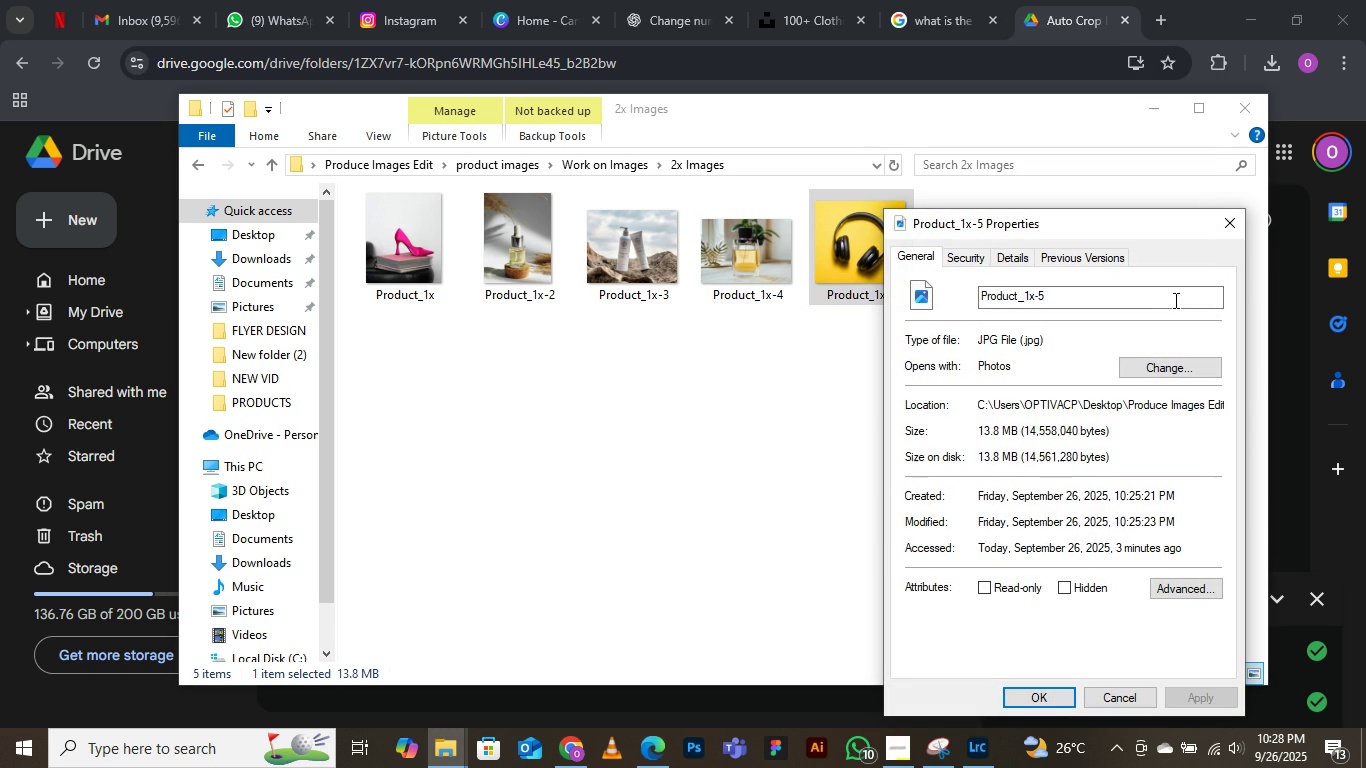 
left_click([1017, 265])
 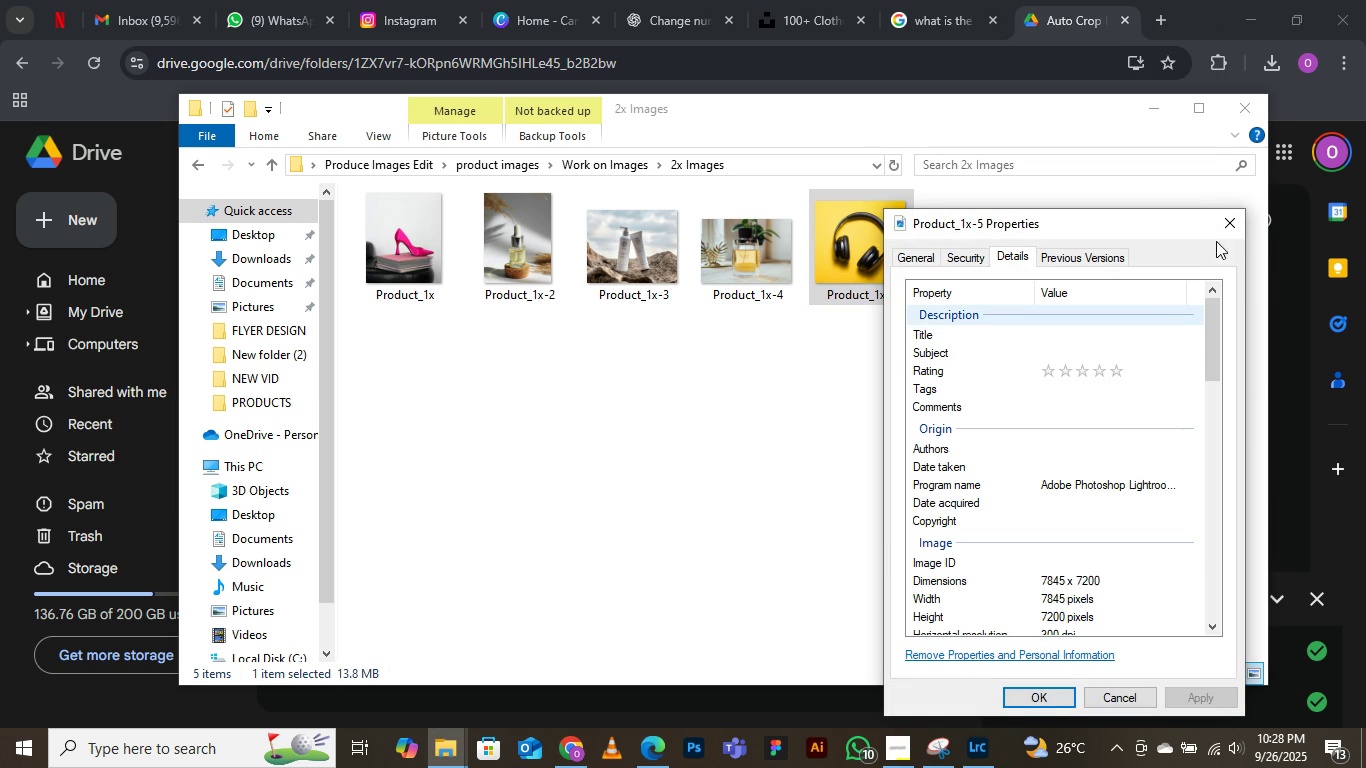 
left_click([1223, 230])
 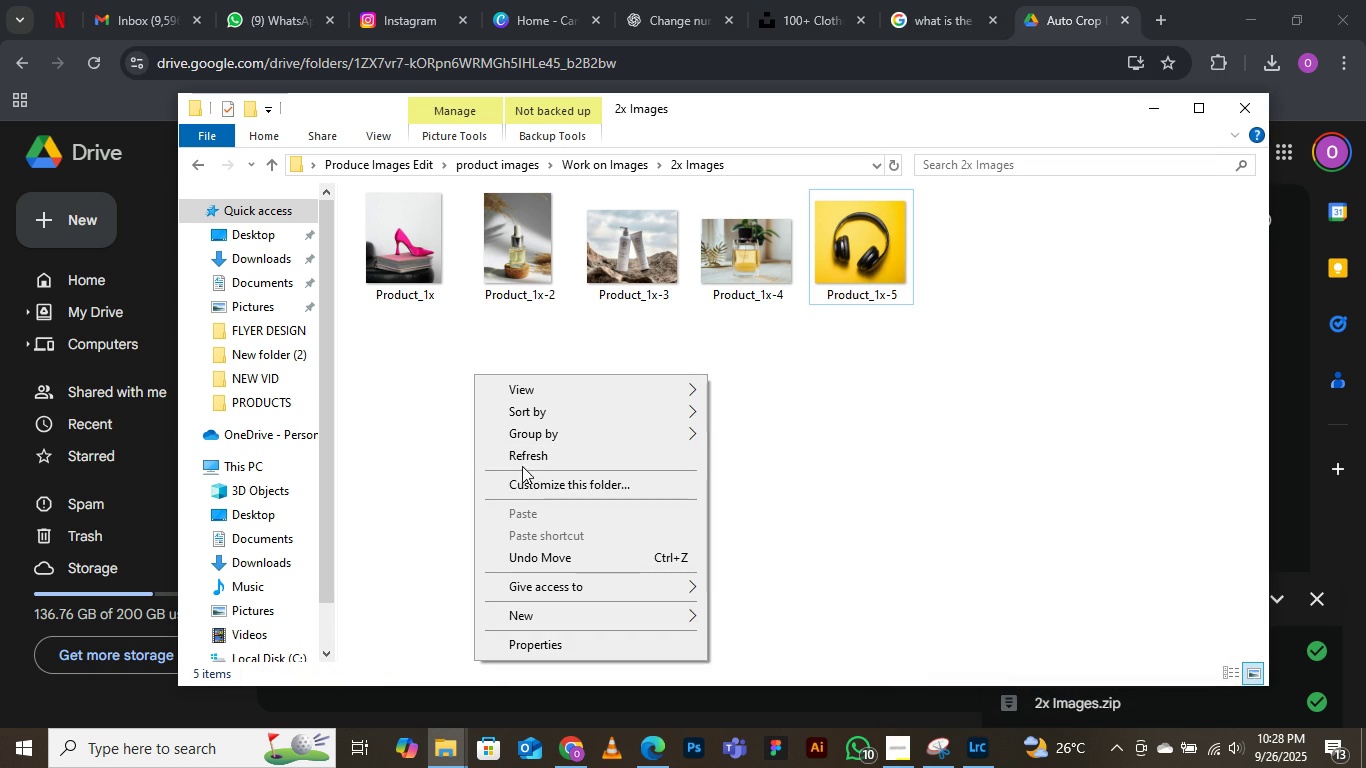 
left_click([520, 458])
 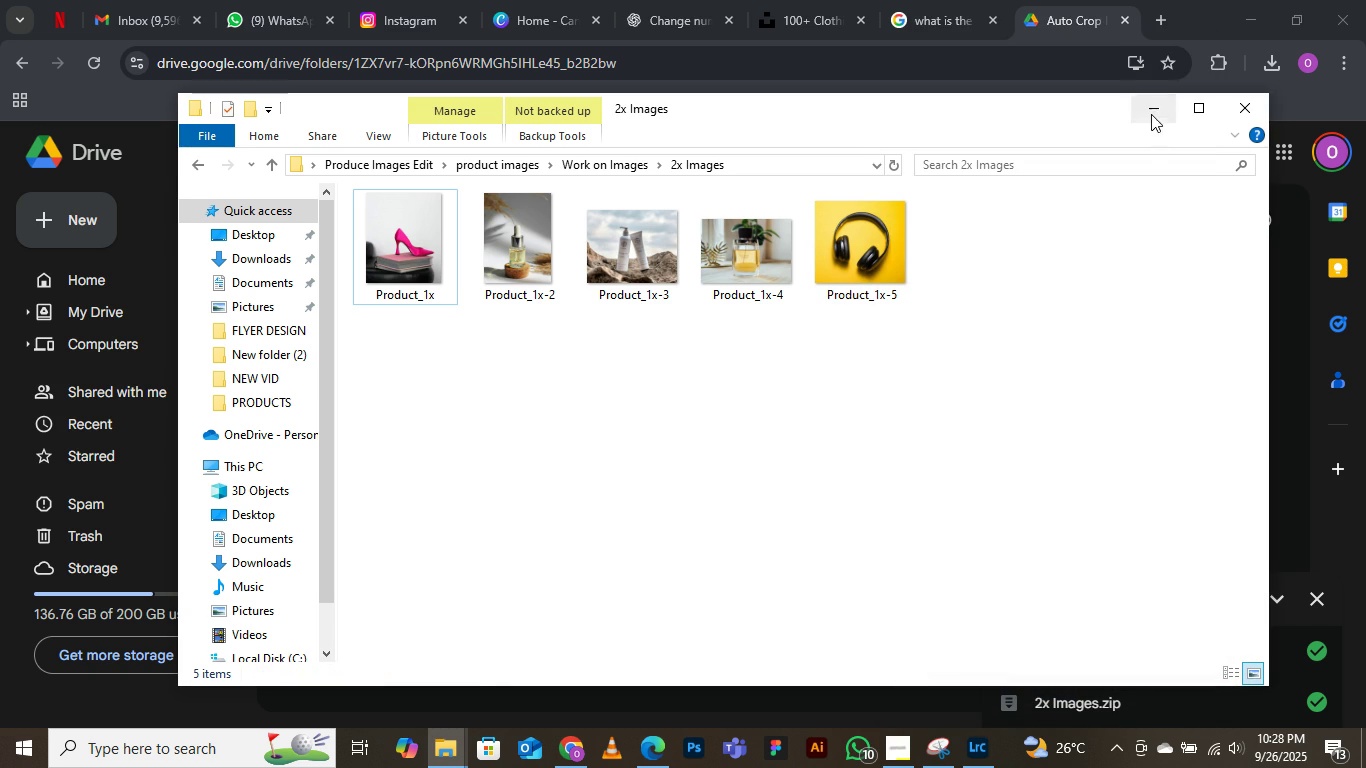 
left_click([1152, 113])
 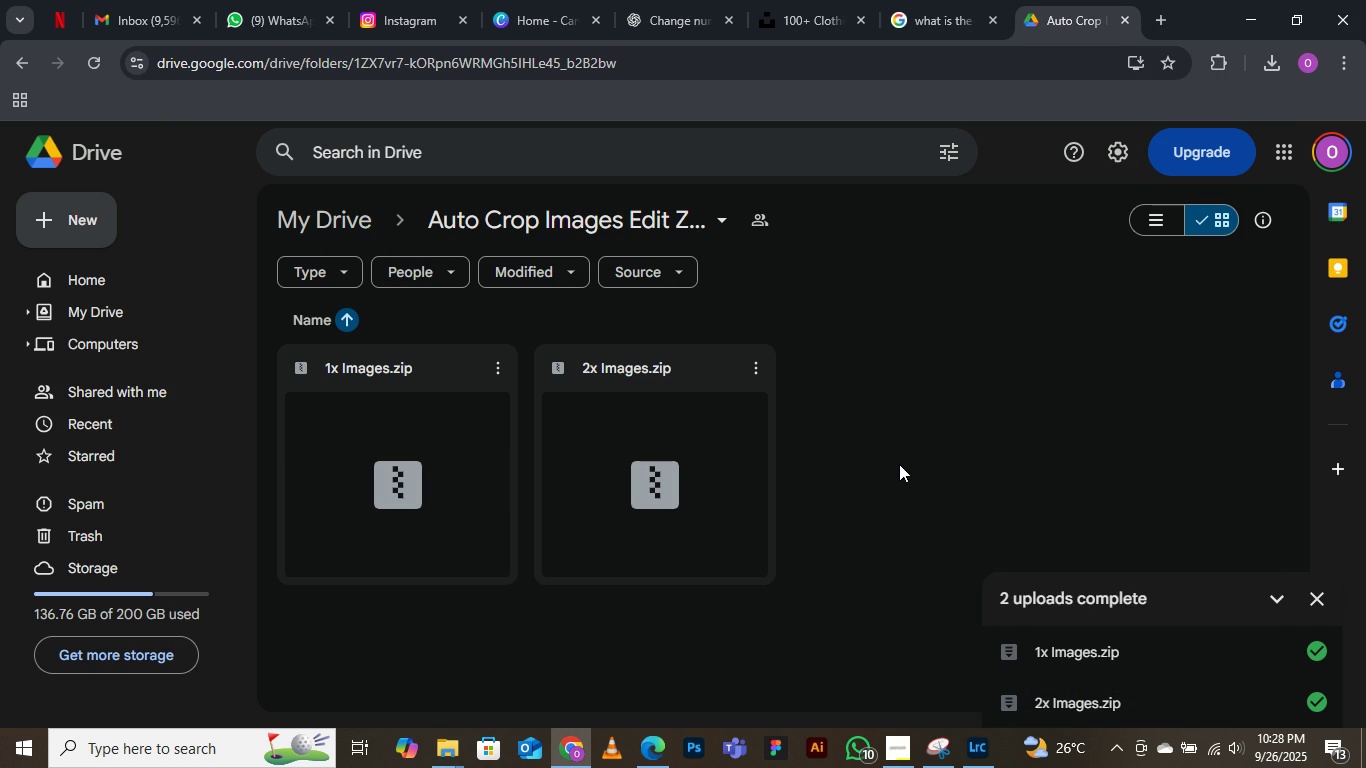 
scroll: coordinate [896, 437], scroll_direction: up, amount: 2.0
 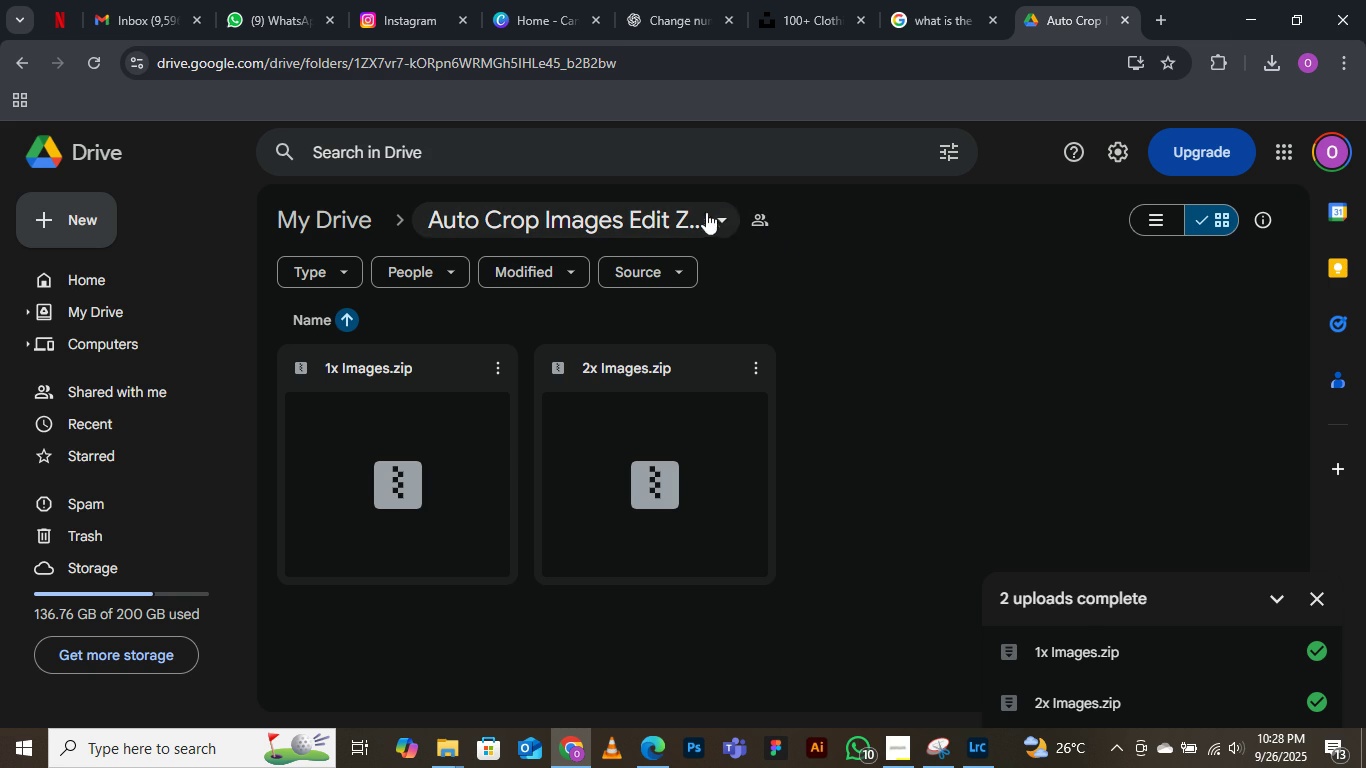 
left_click([725, 213])
 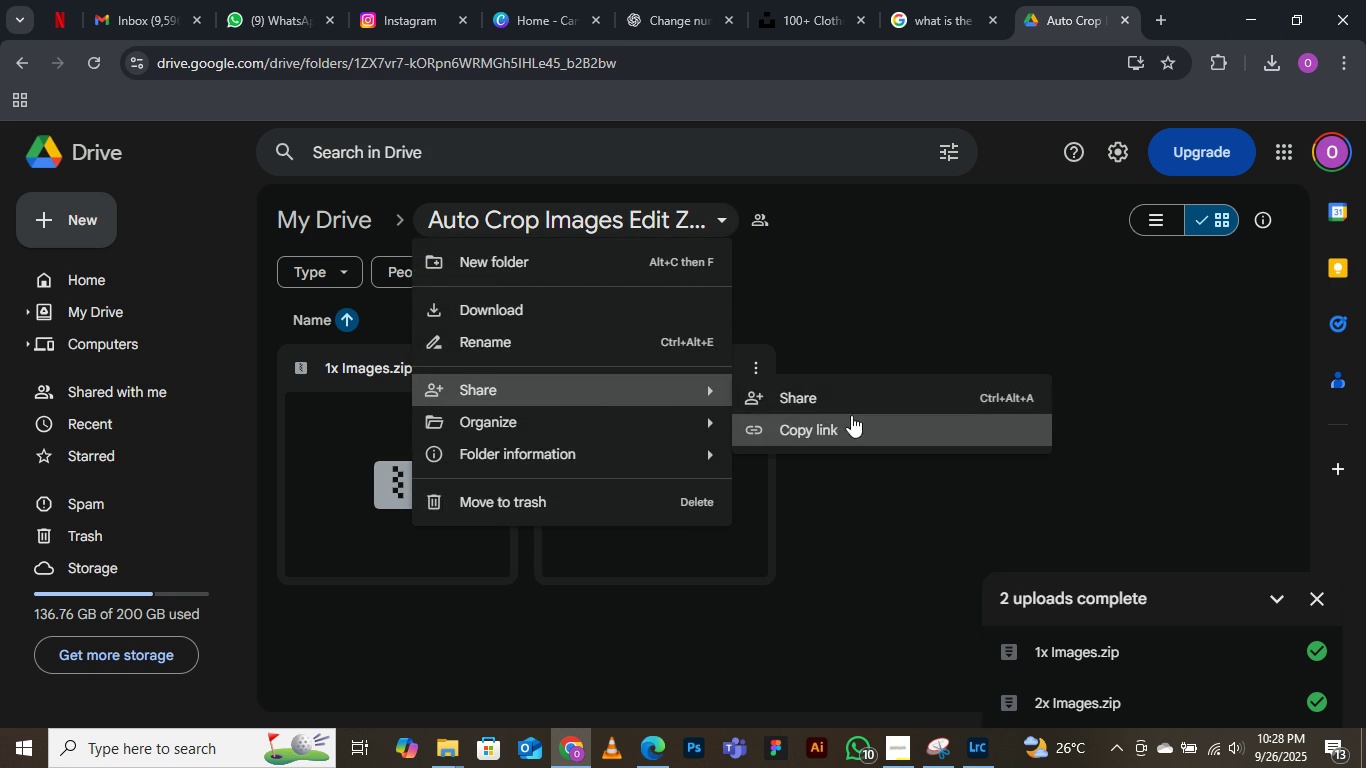 
left_click([843, 402])
 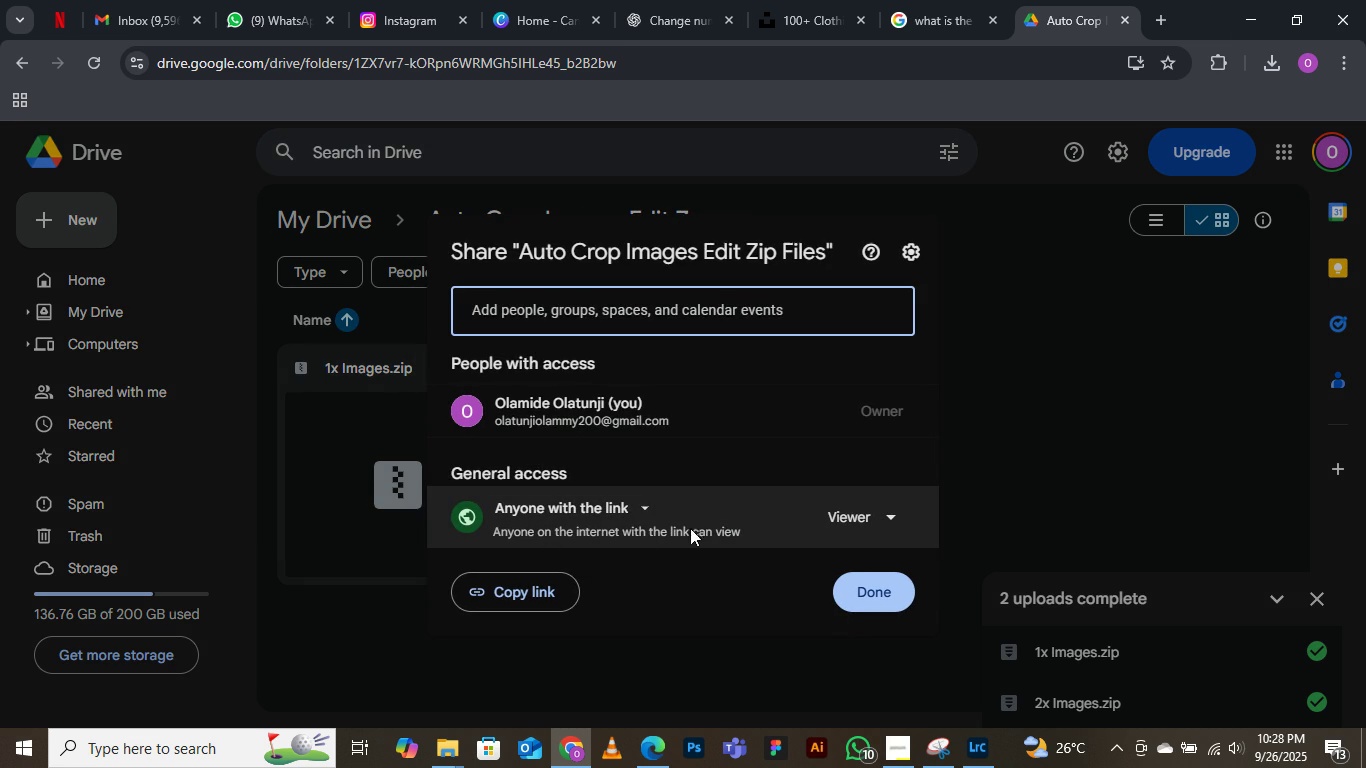 
double_click([523, 597])
 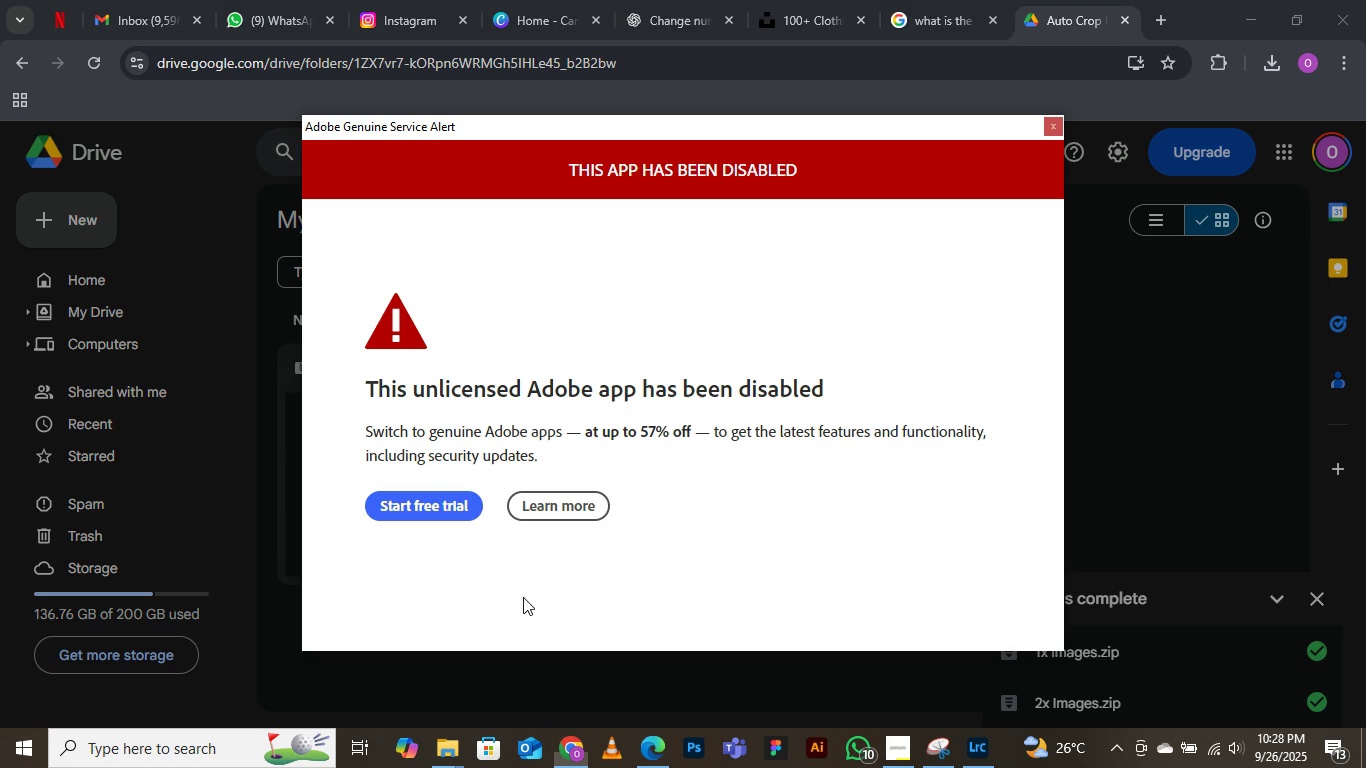 
triple_click([523, 597])
 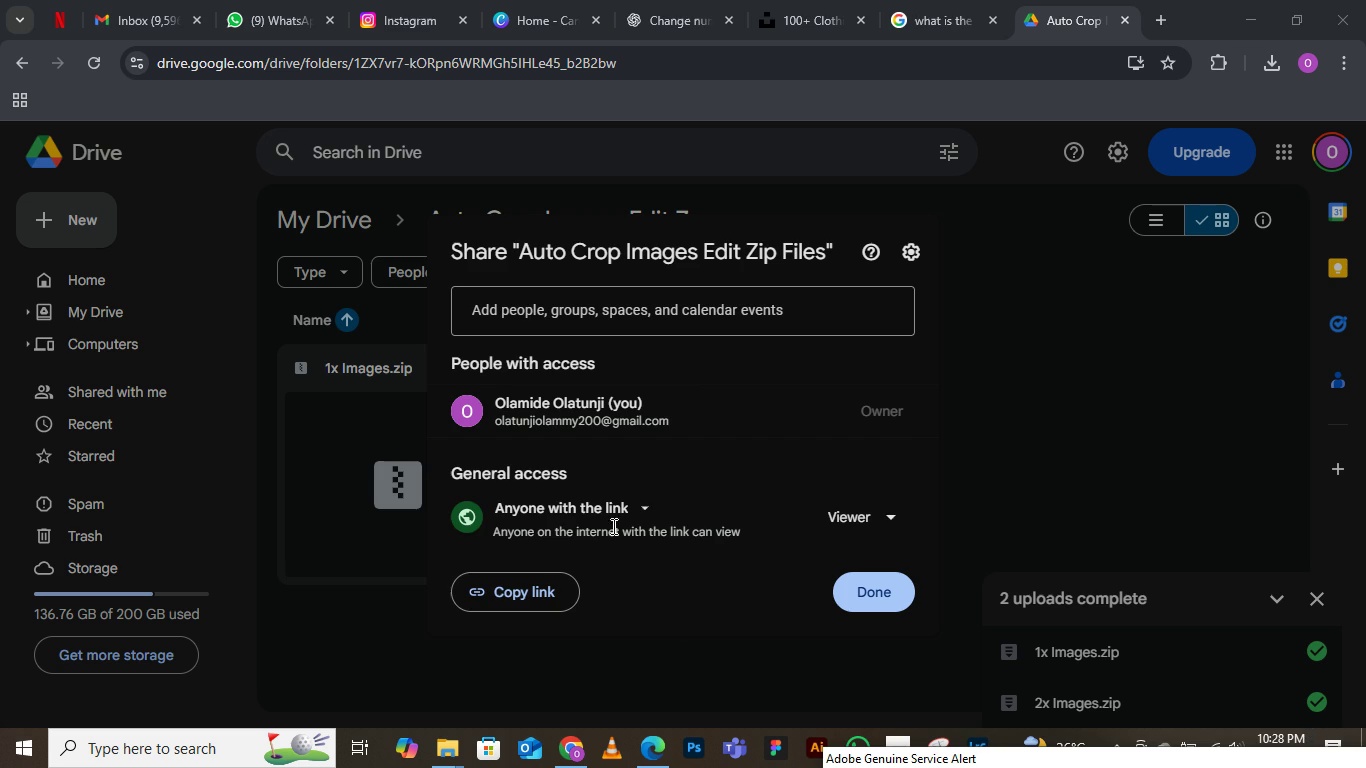 
left_click([497, 588])
 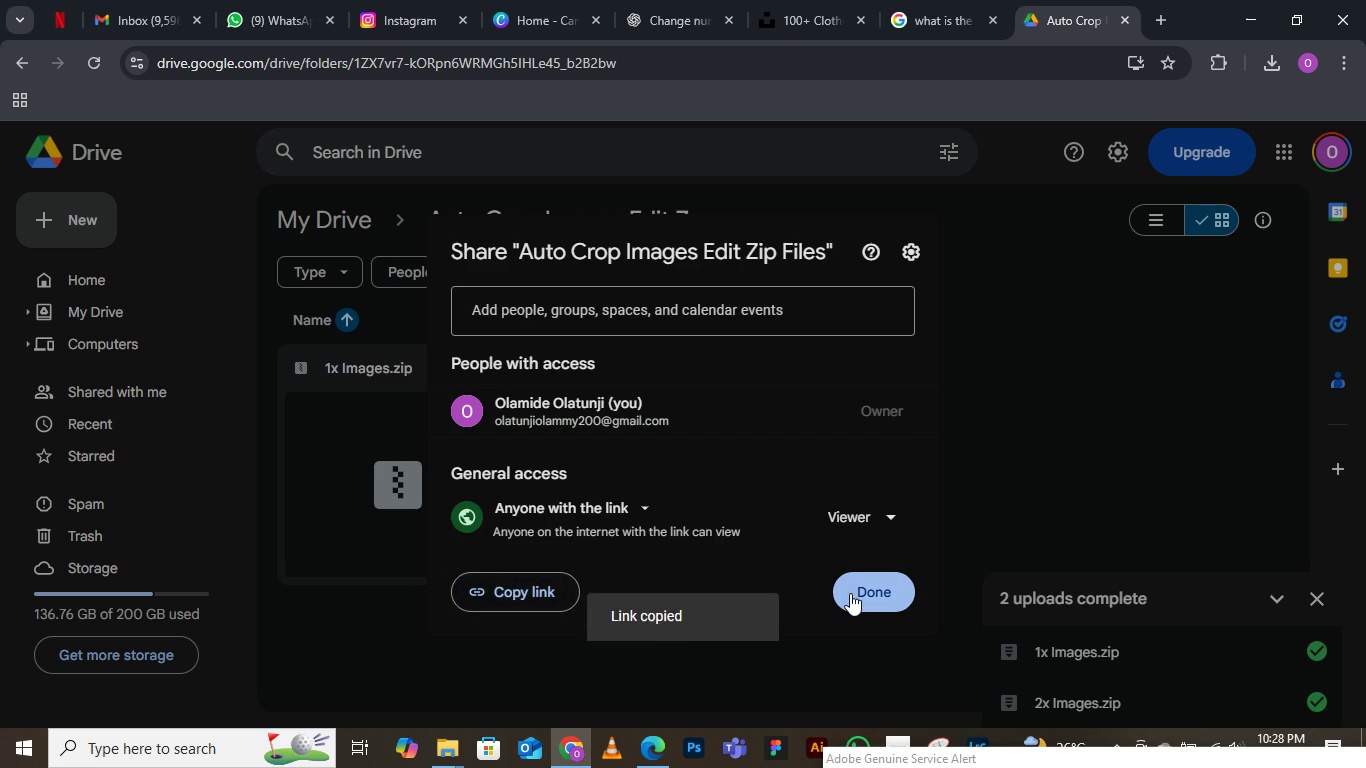 
left_click([850, 593])
 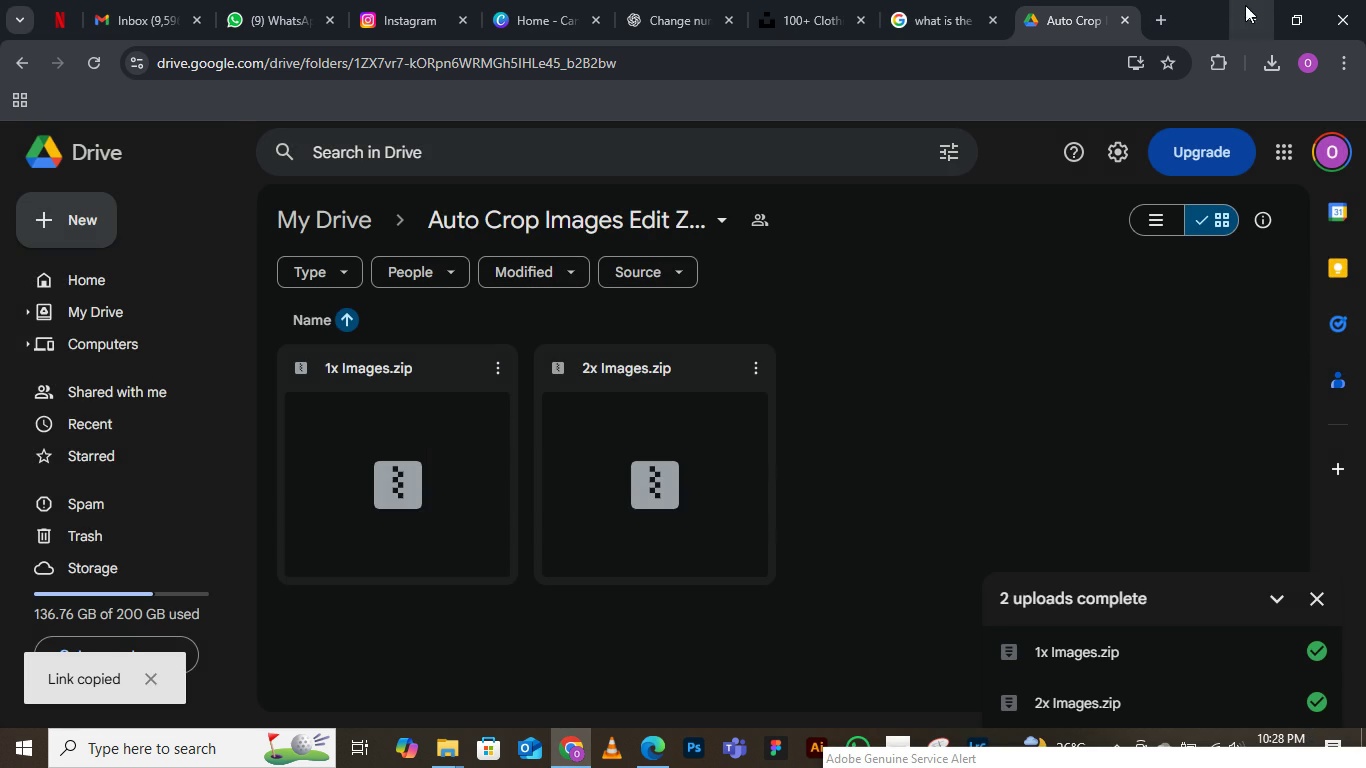 
left_click([1248, 7])
 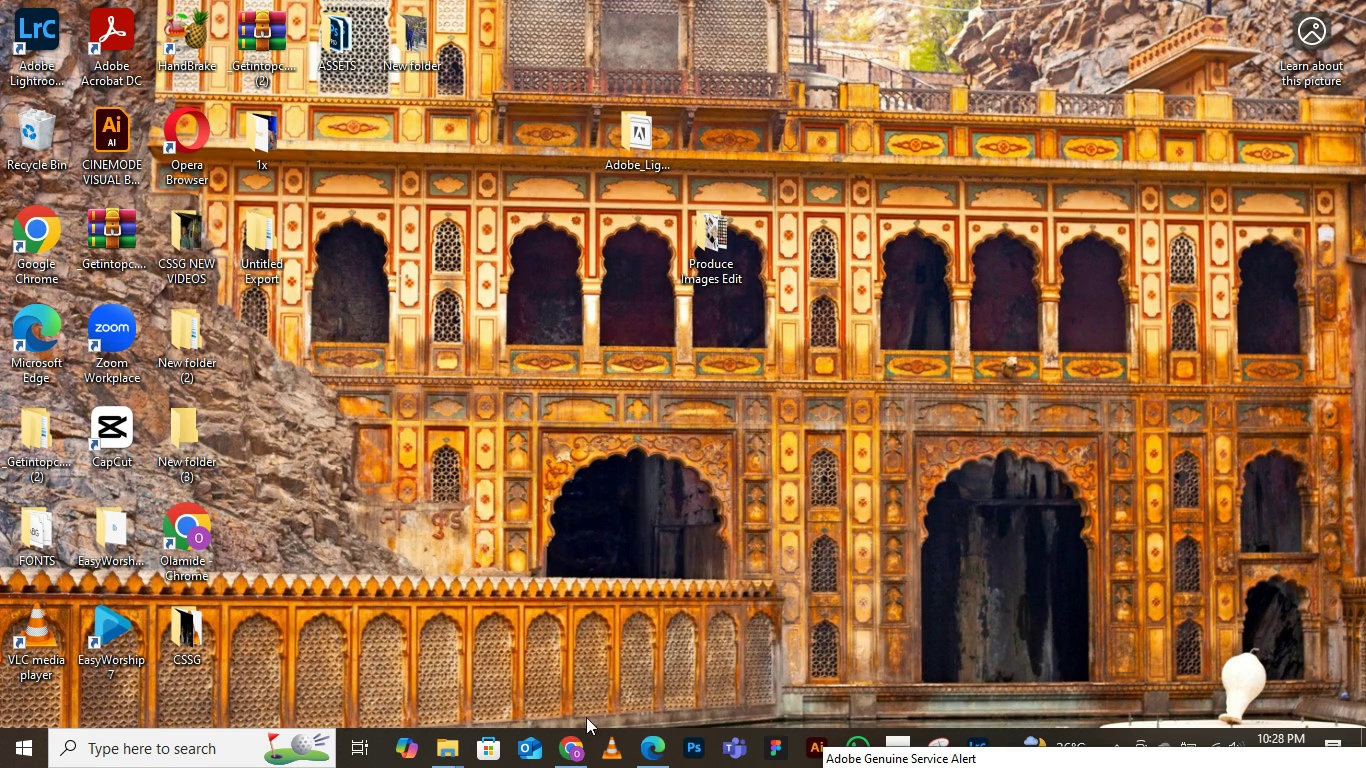 
left_click([578, 736])